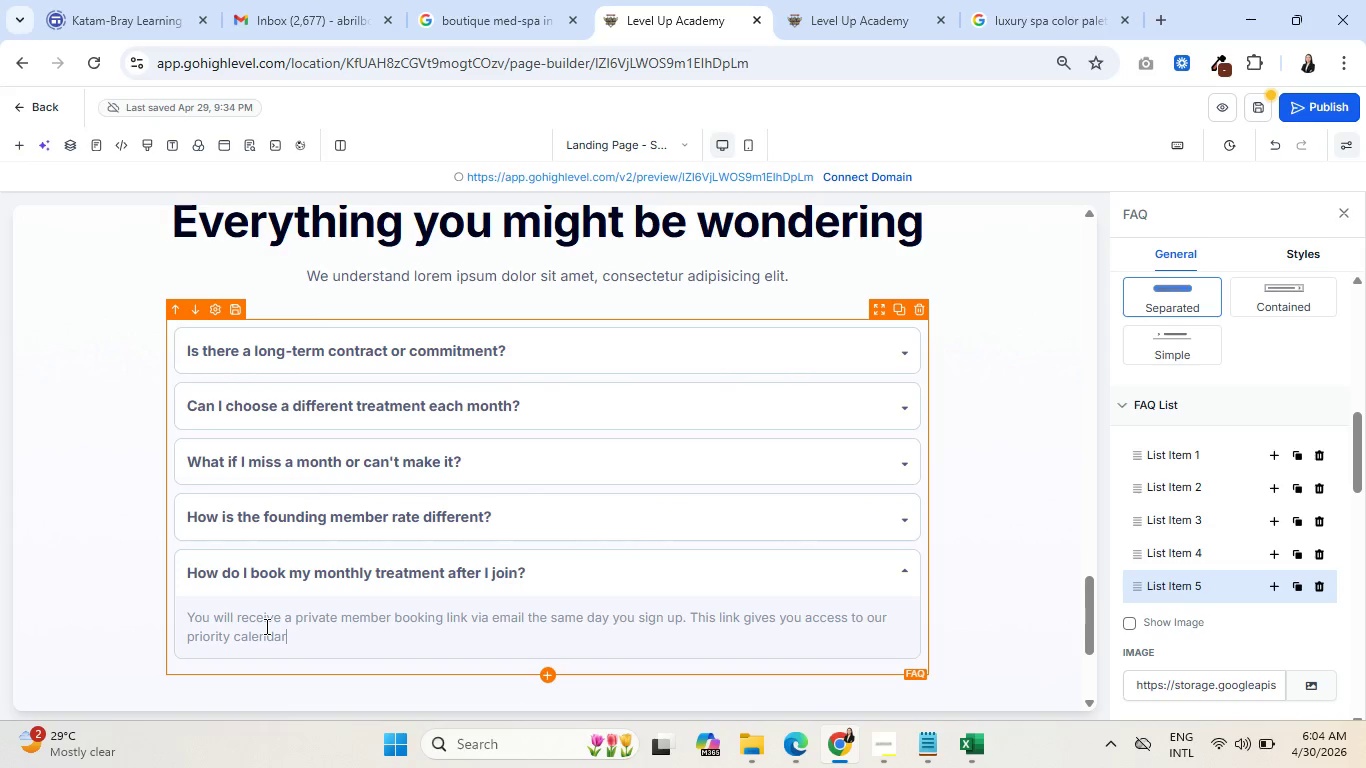 
type( before)
 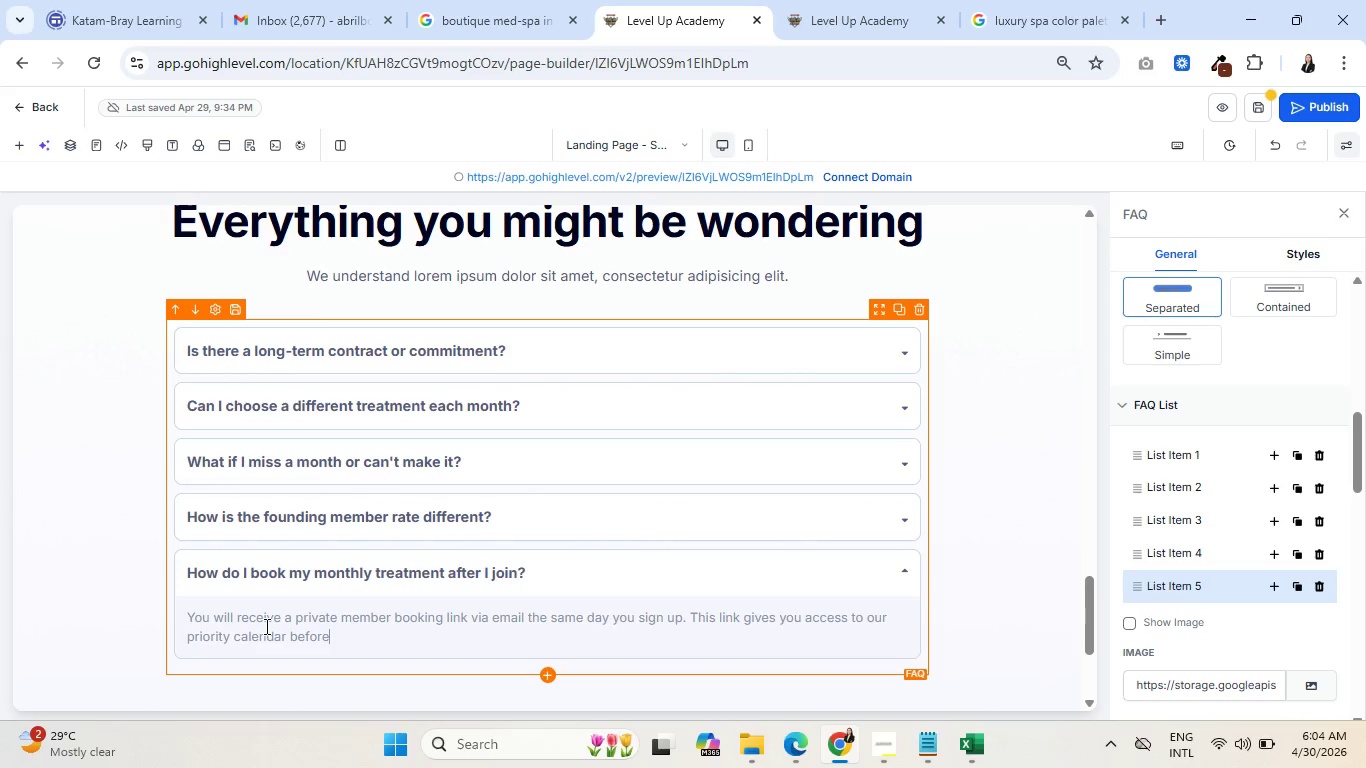 
wait(7.11)
 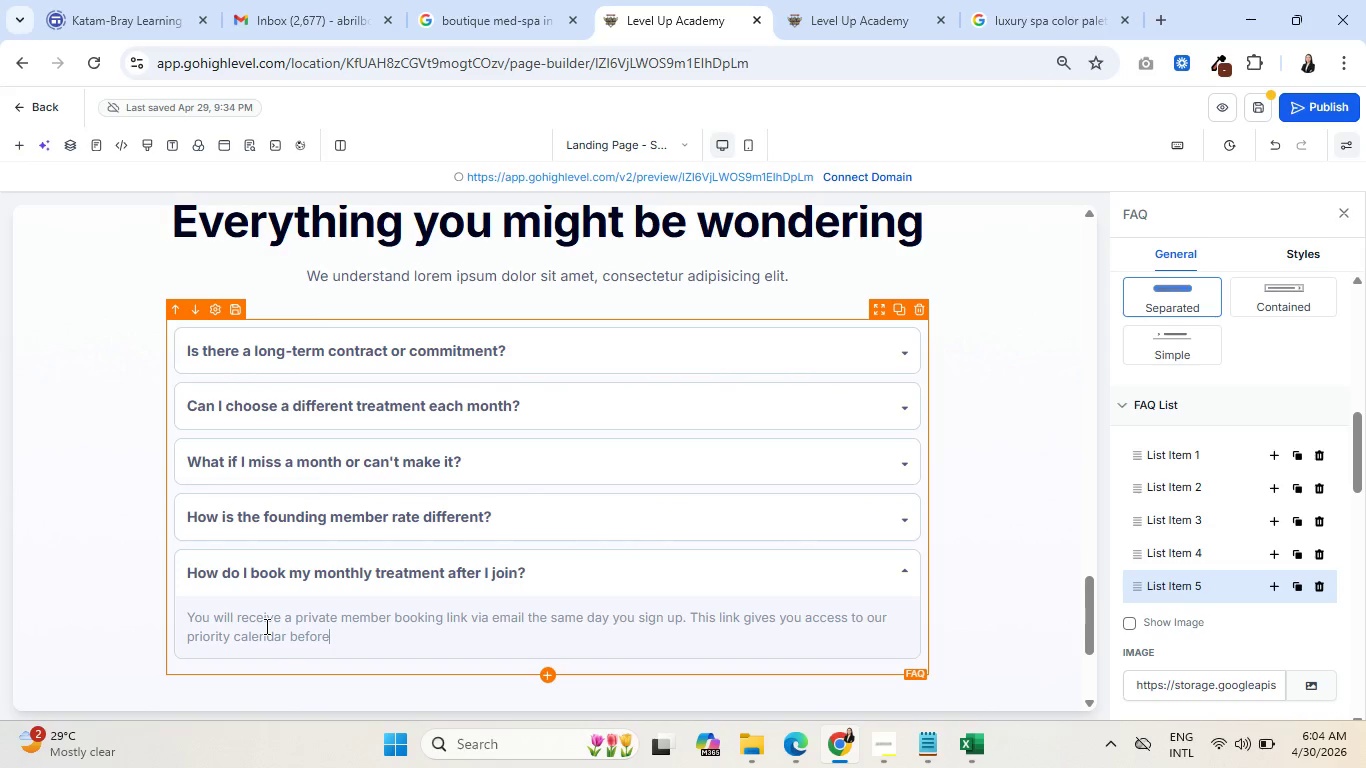 
type( it opens )
 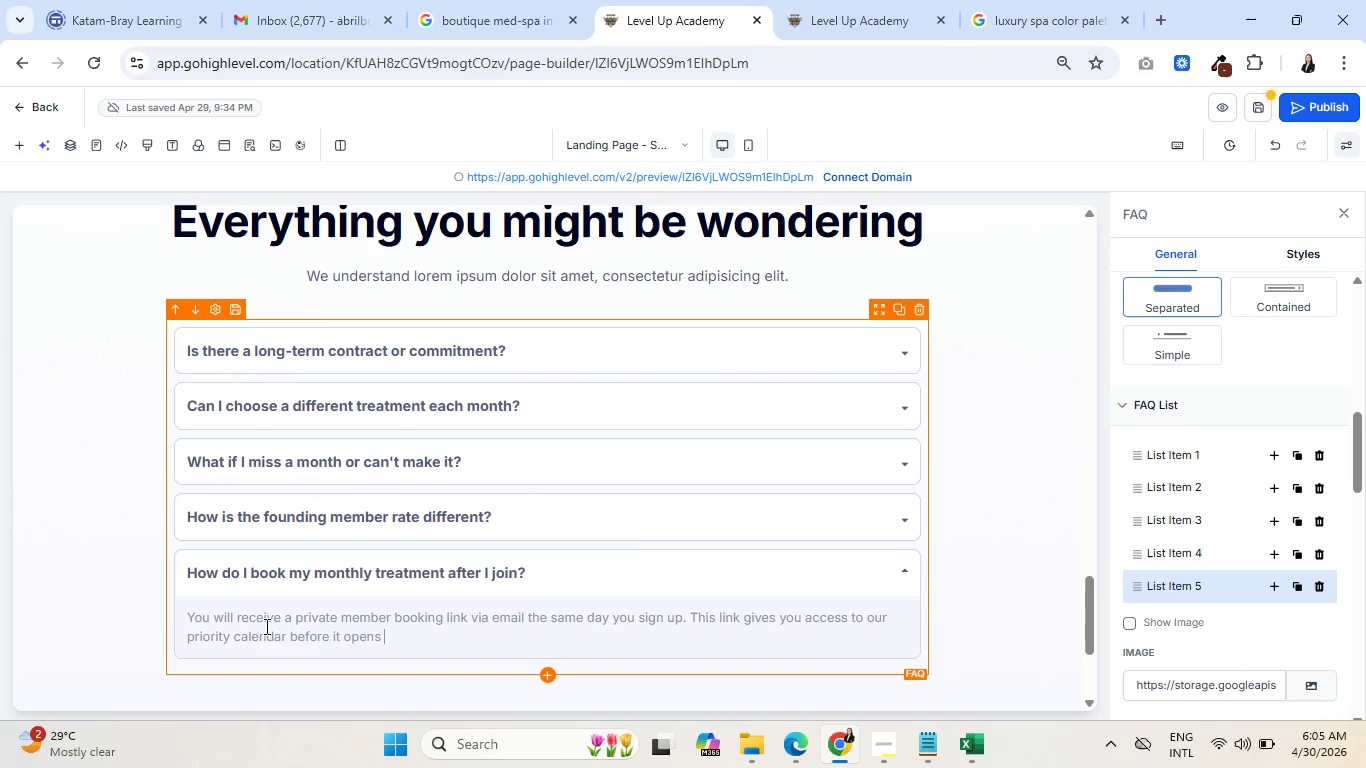 
wait(38.73)
 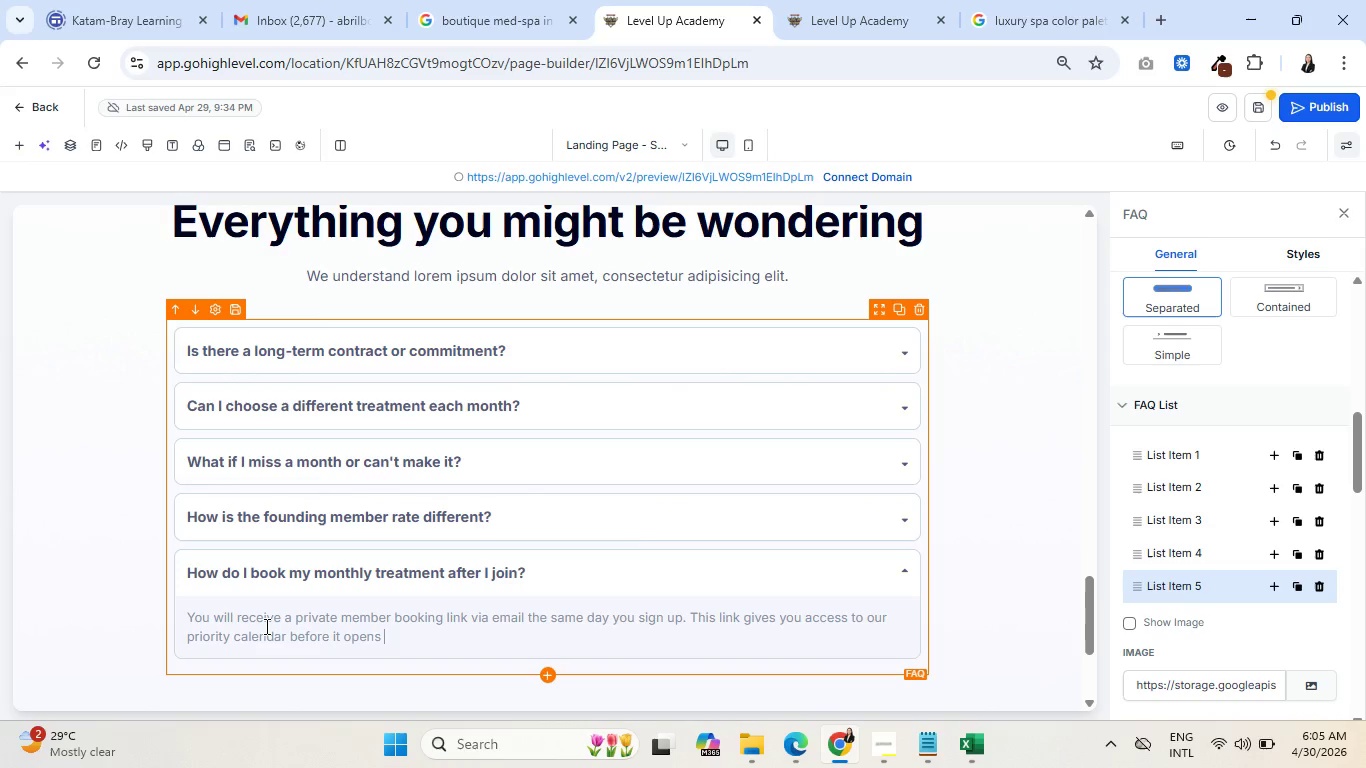 
type(to general bookings. )
 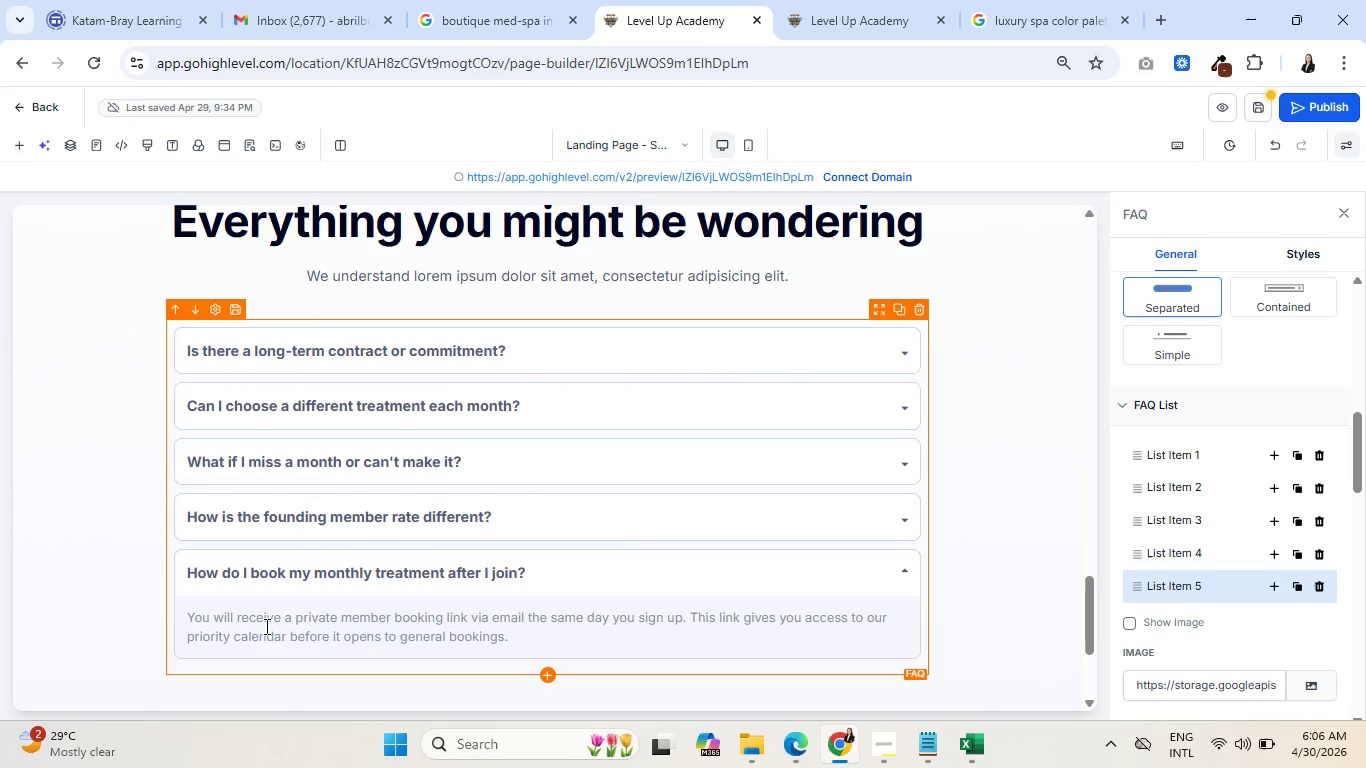 
wait(32.7)
 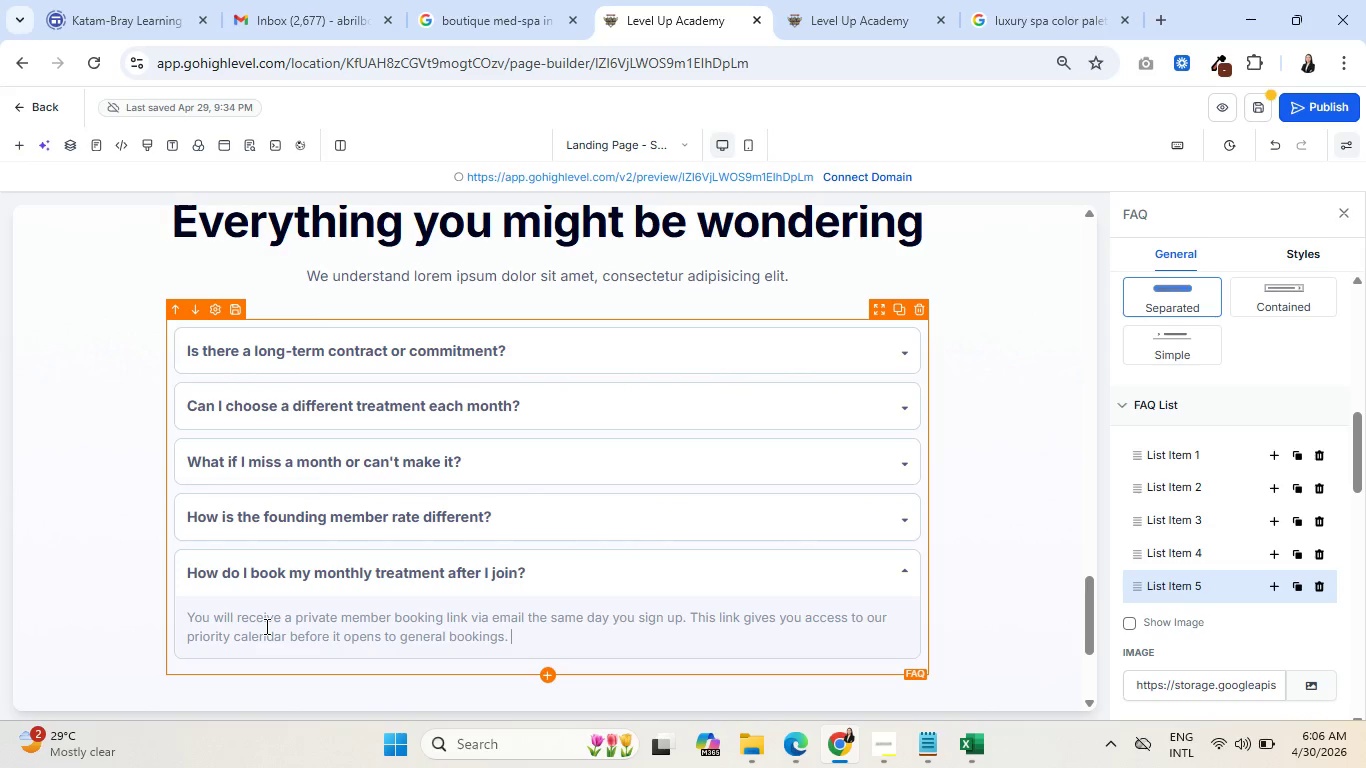 
type(Y)
key(Backspace)
key(Backspace)
type( You can book durectly fro your )
key(Backspace)
key(Backspace)
key(Backspace)
key(Backspace)
key(Backspace)
key(Backspace)
type(m your phone anytime.)
 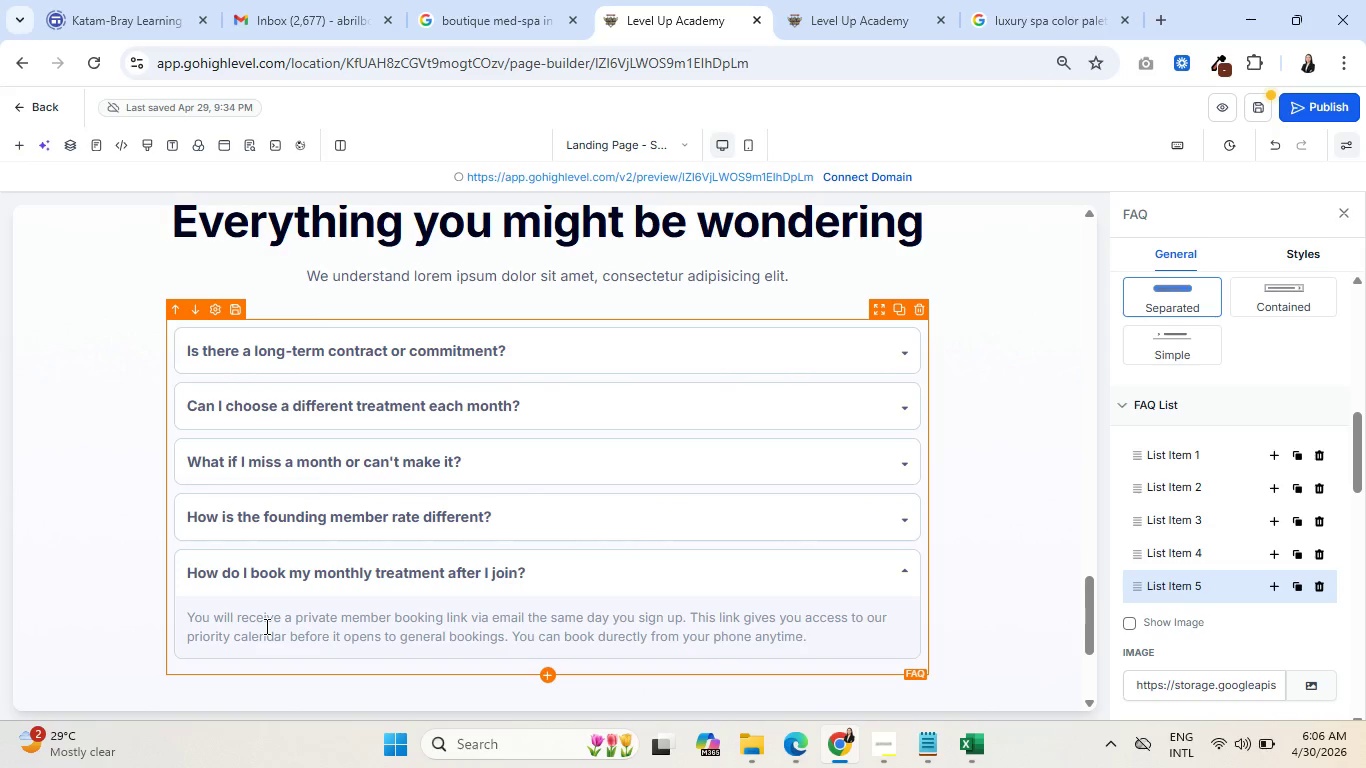 
wait(9.5)
 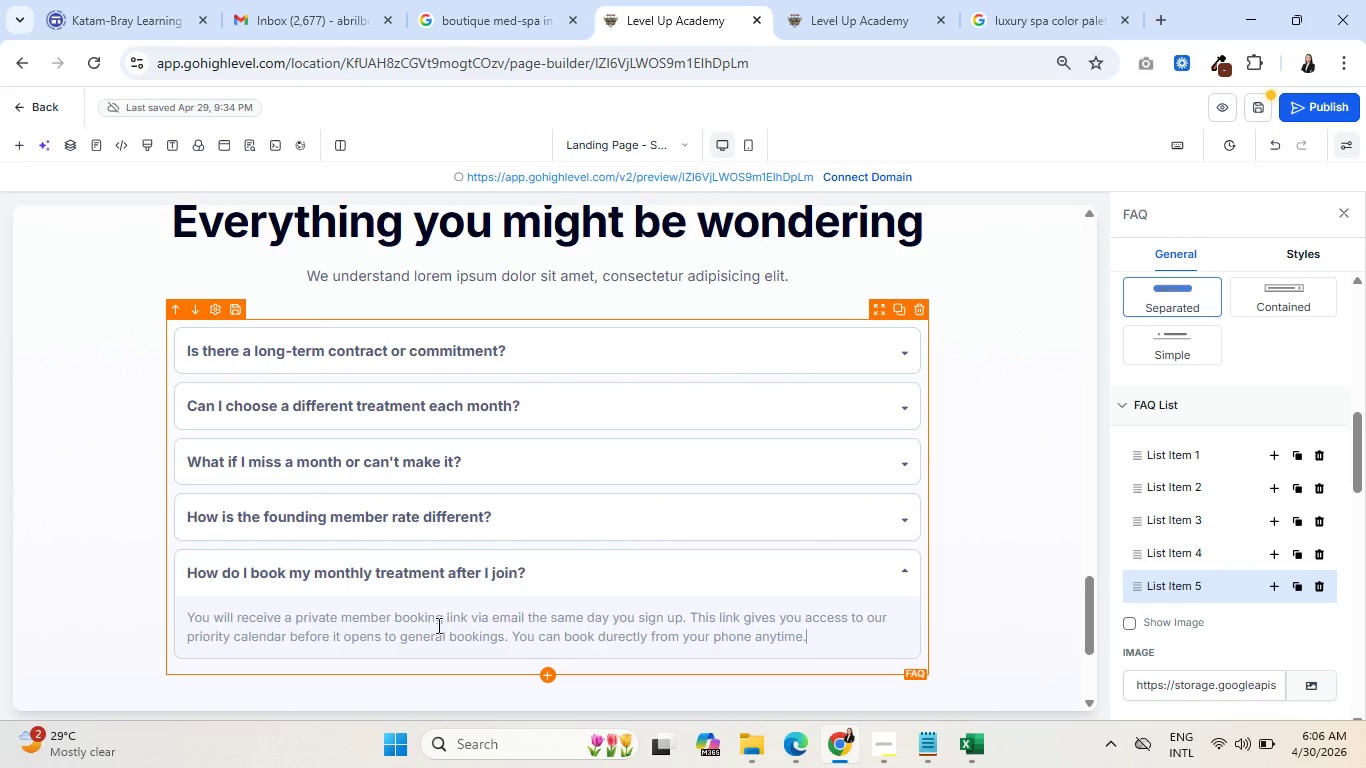 
scroll: coordinate [751, 588], scroll_direction: down, amount: 2.0
 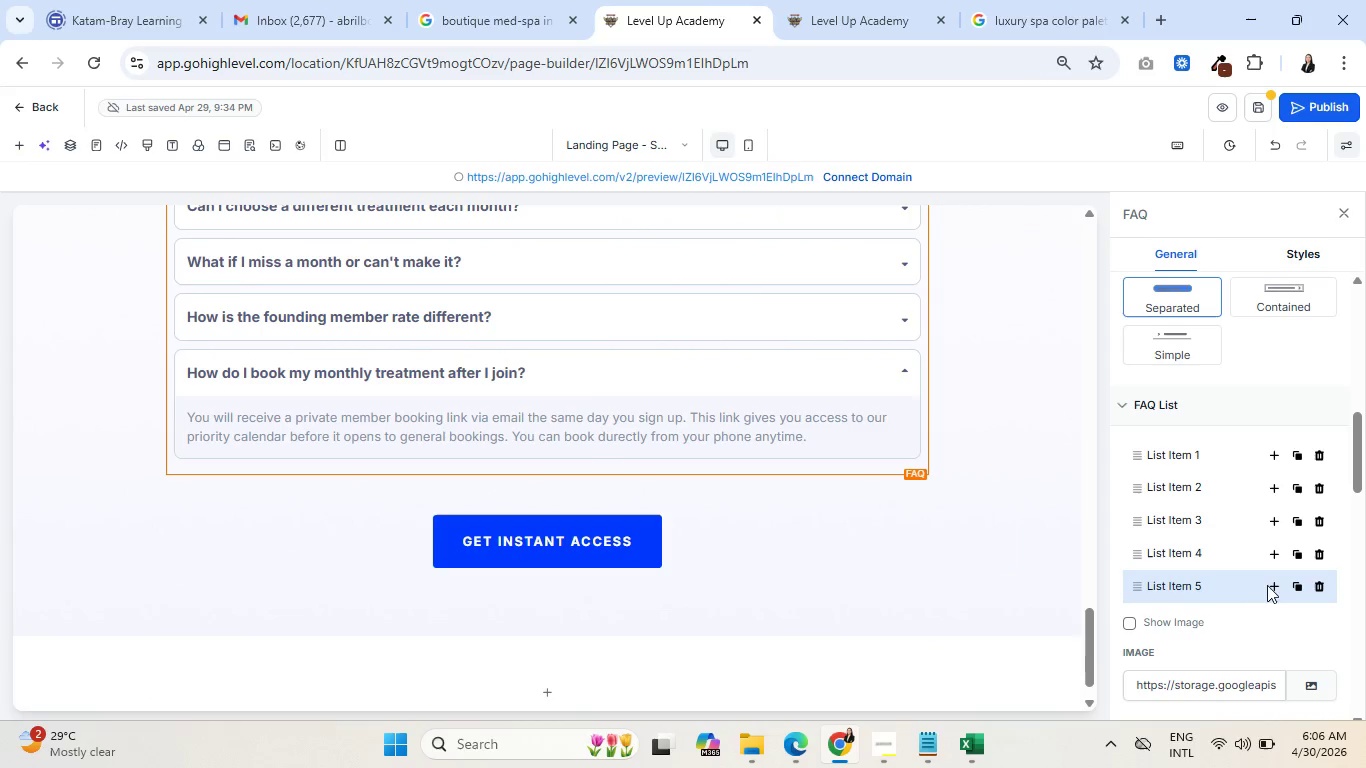 
left_click([1275, 582])
 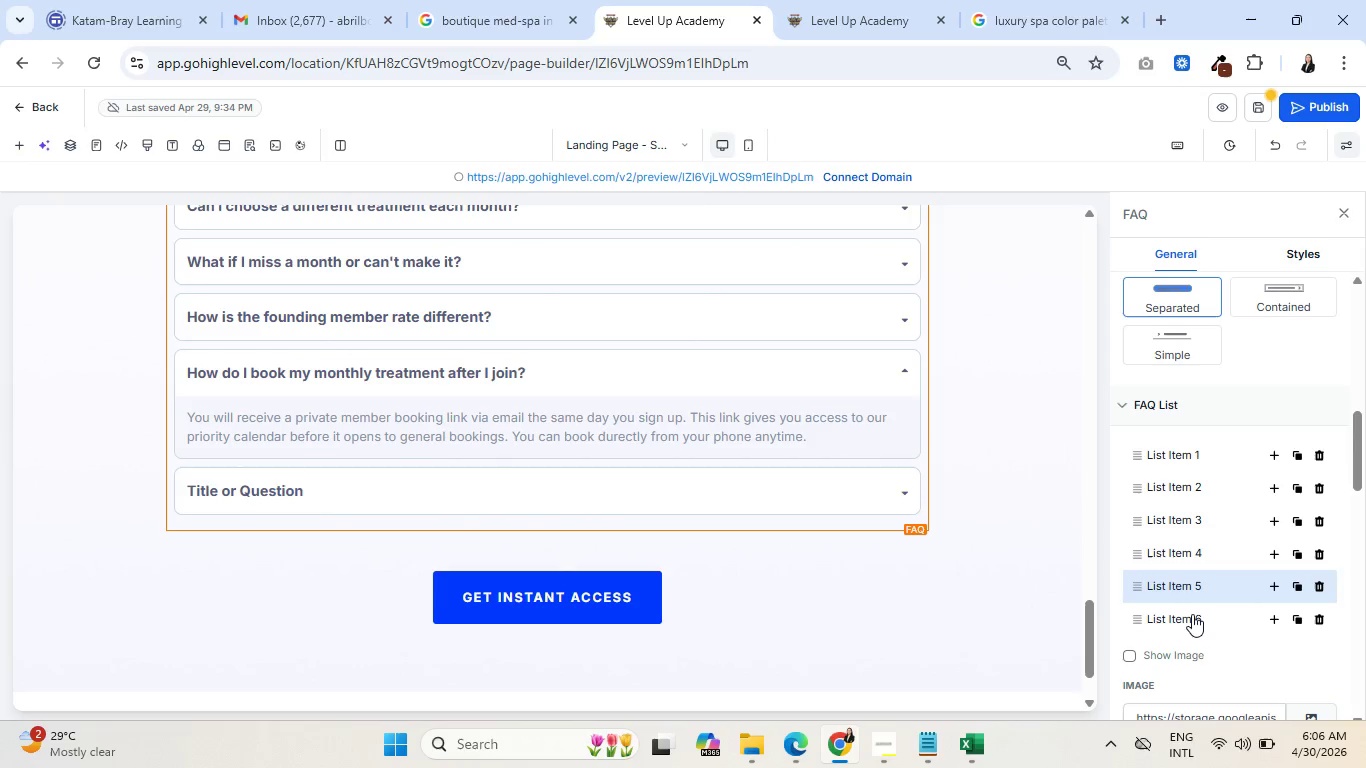 
left_click([1192, 614])
 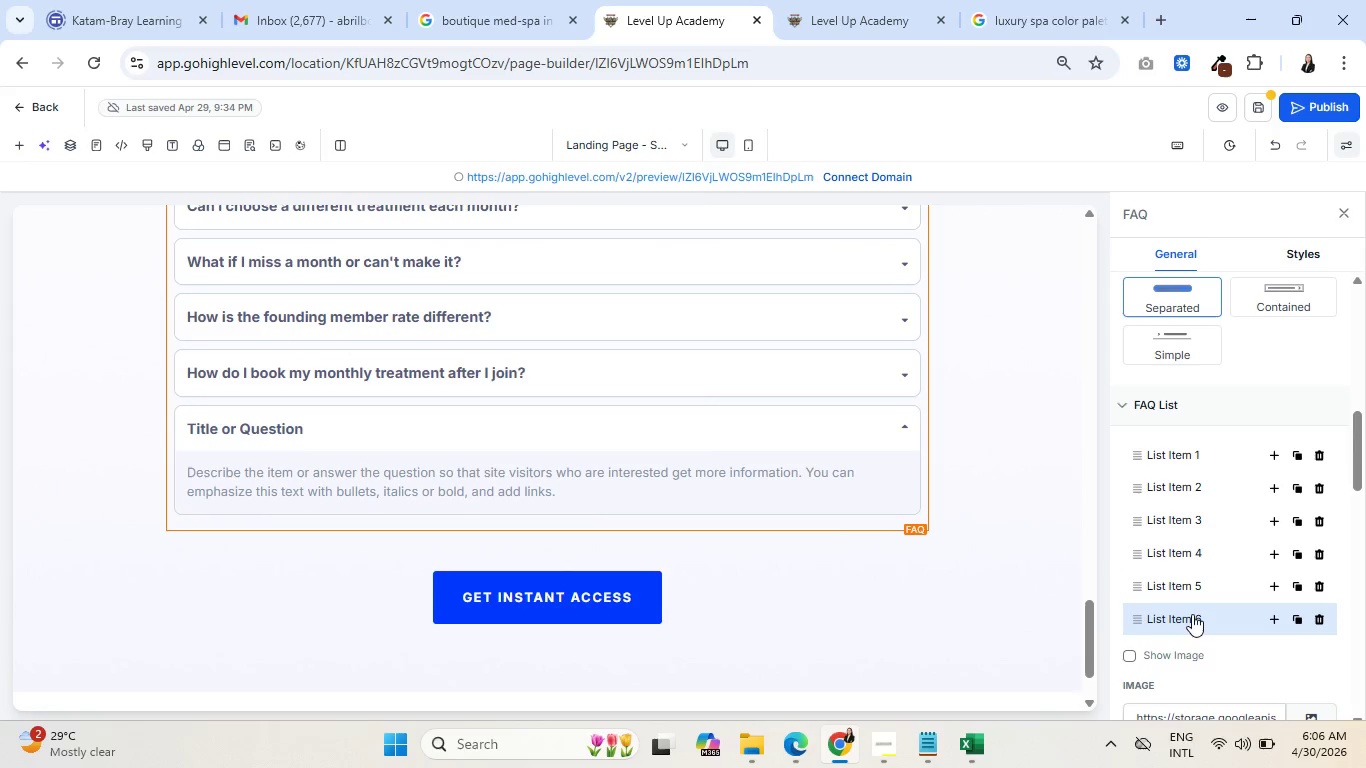 
wait(7.19)
 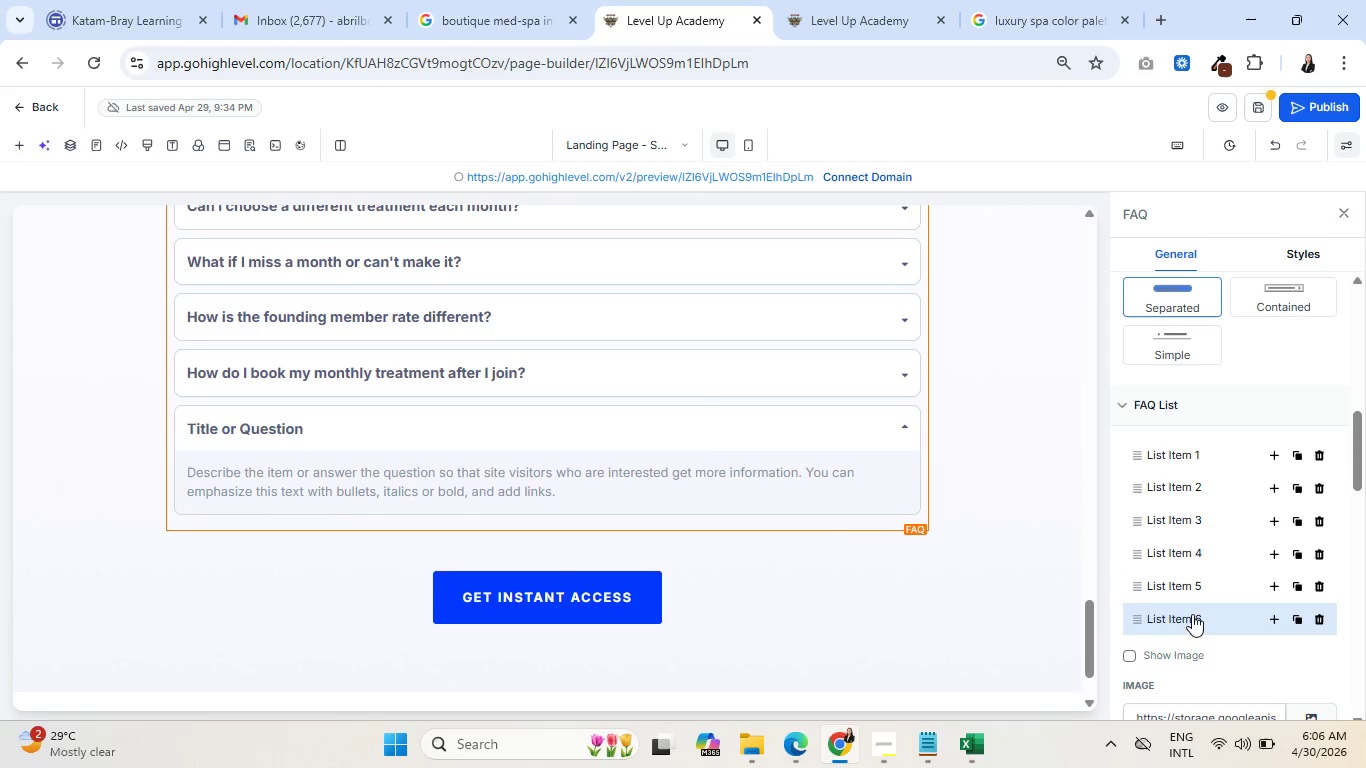 
double_click([257, 426])